 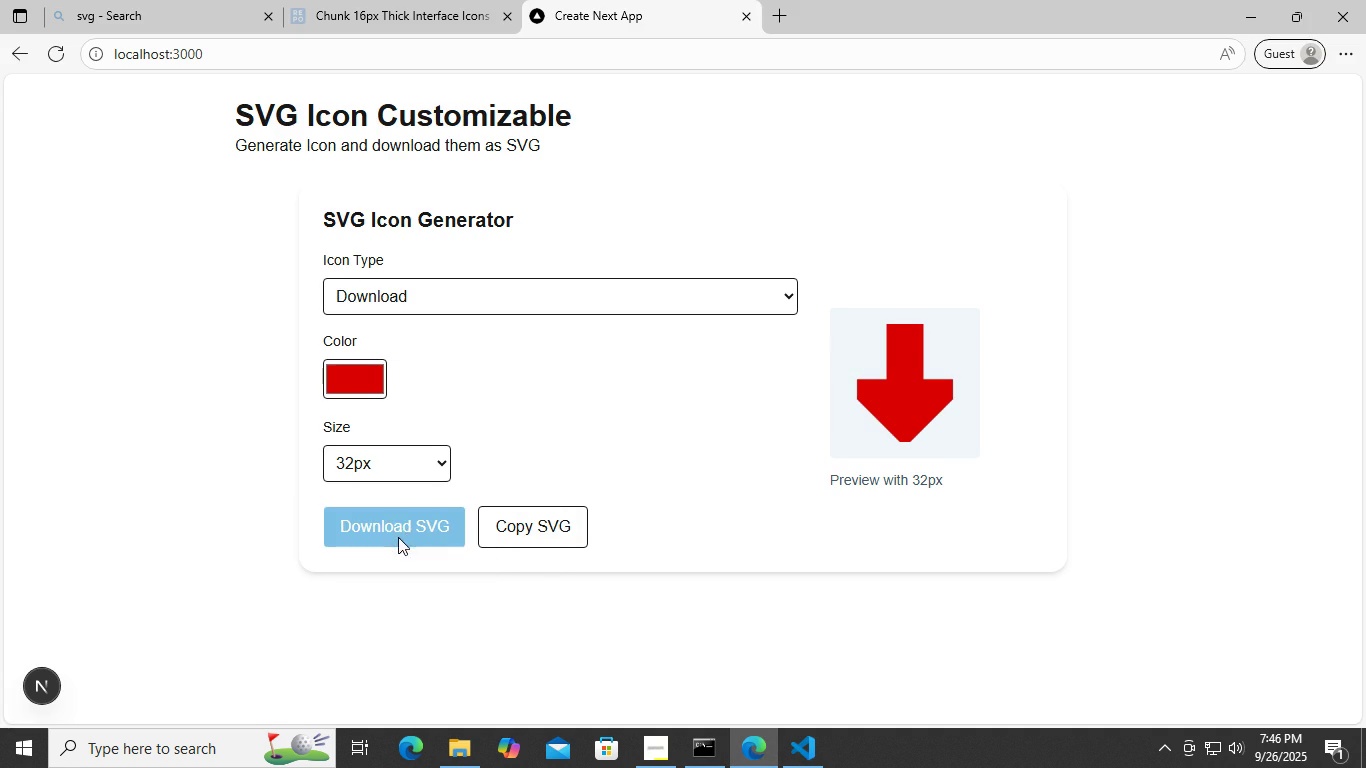 
triple_click([397, 538])
 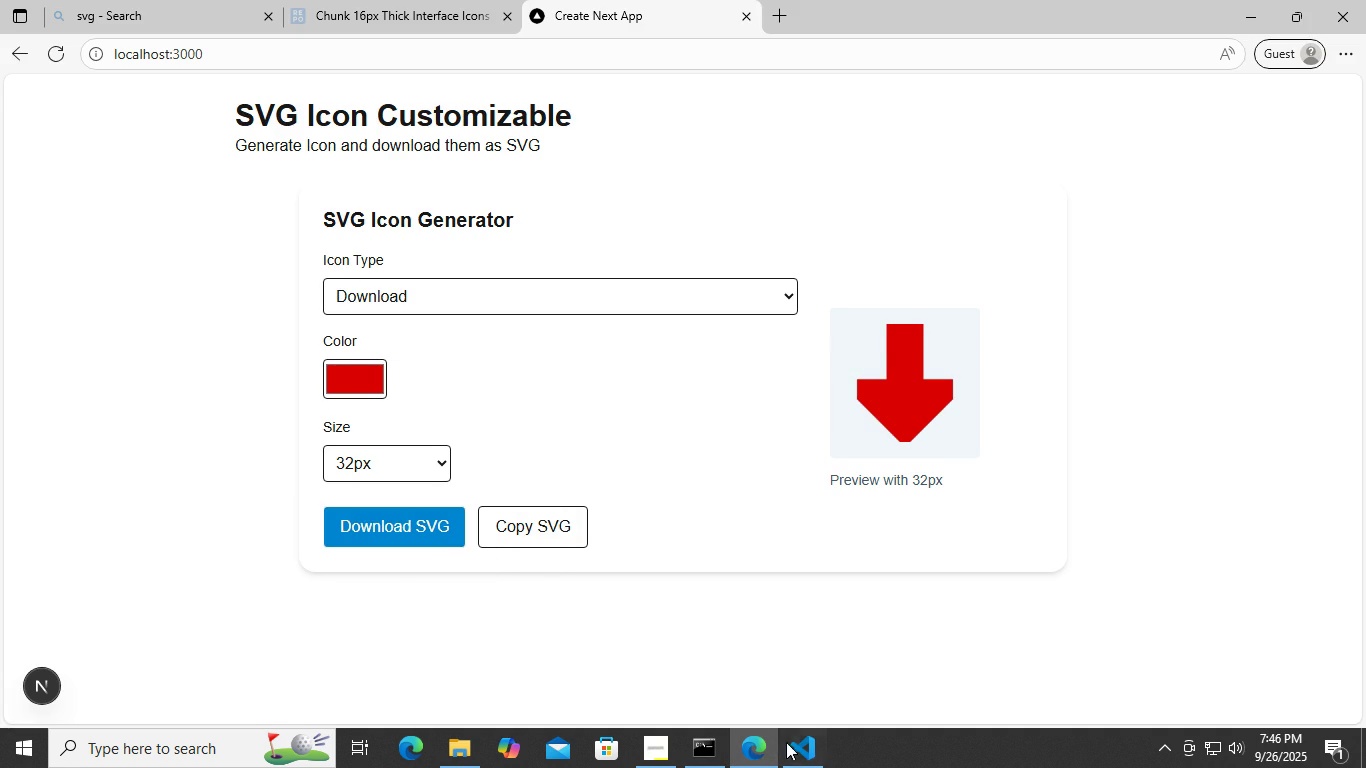 
left_click([790, 746])
 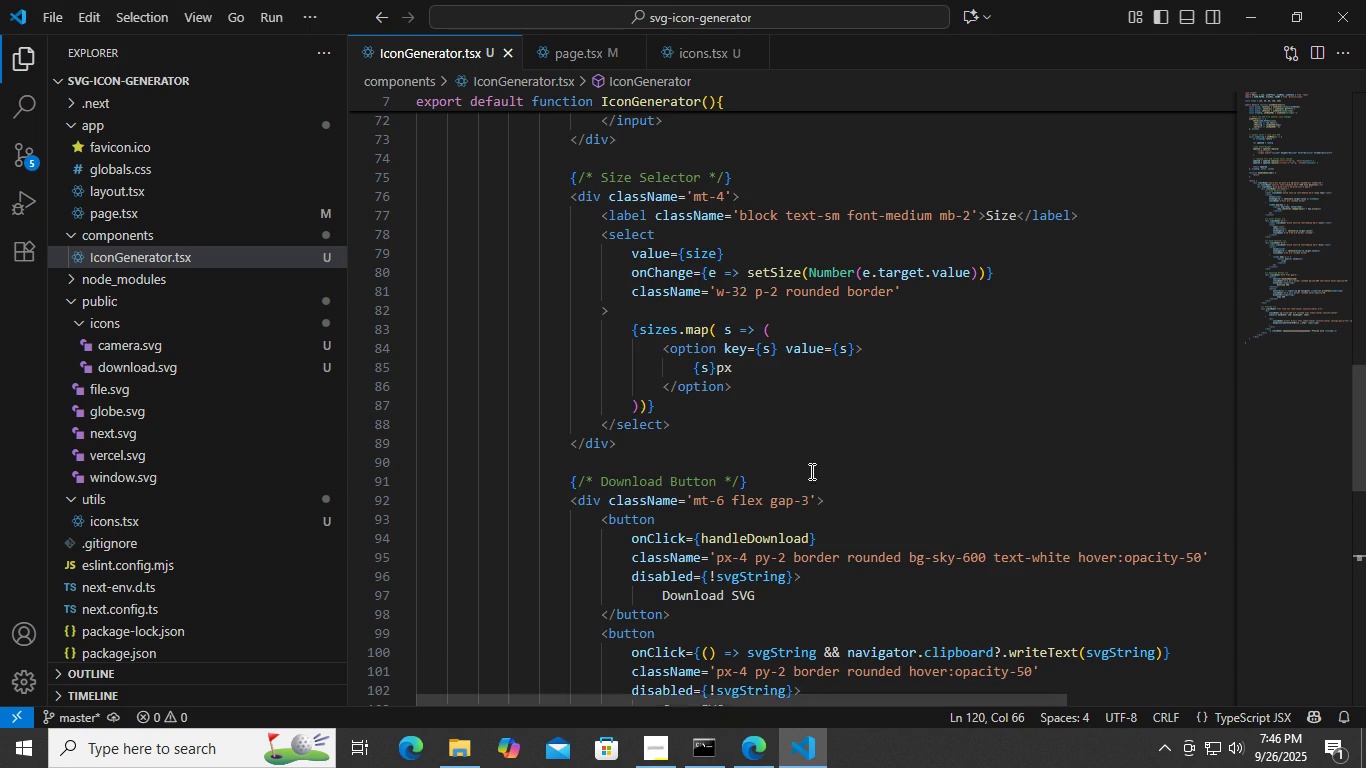 
scroll: coordinate [815, 499], scroll_direction: down, amount: 10.0
 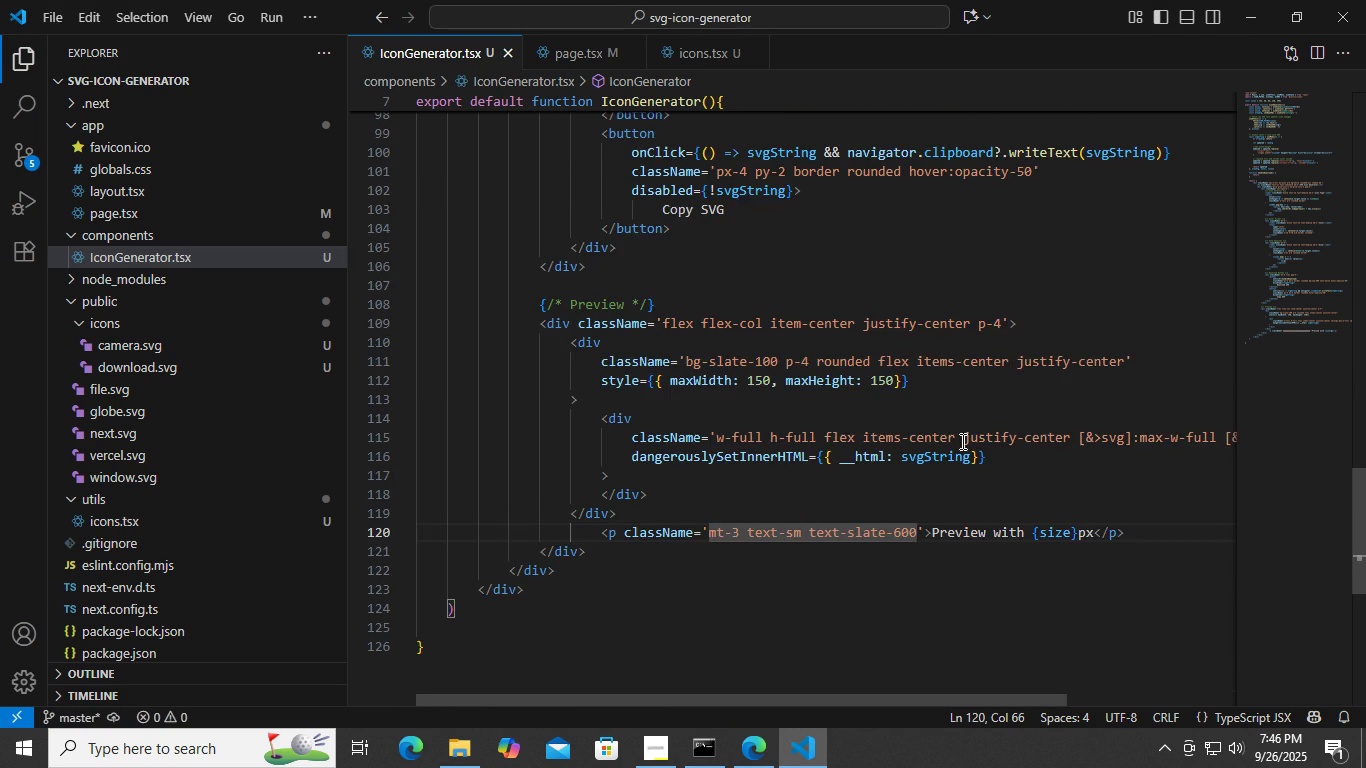 
scroll: coordinate [771, 382], scroll_direction: up, amount: 7.0
 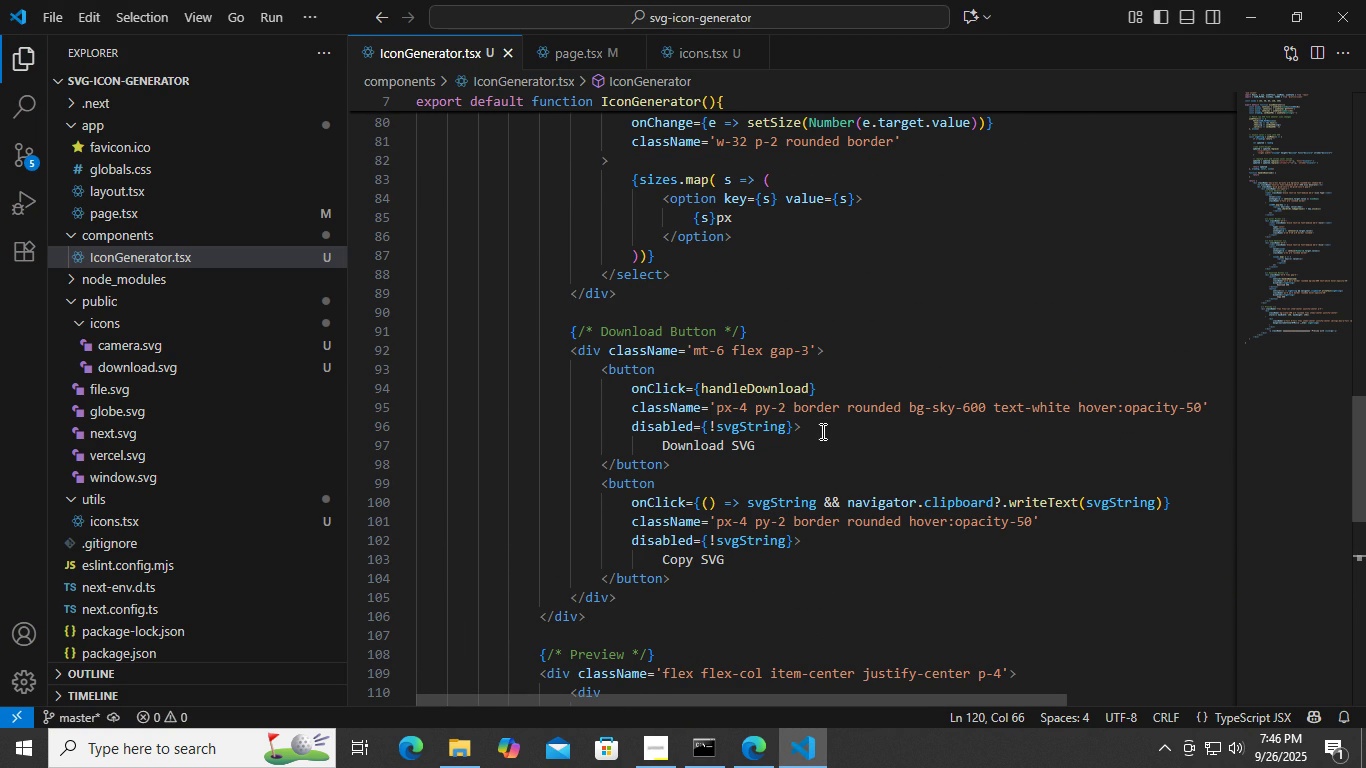 
left_click([821, 431])
 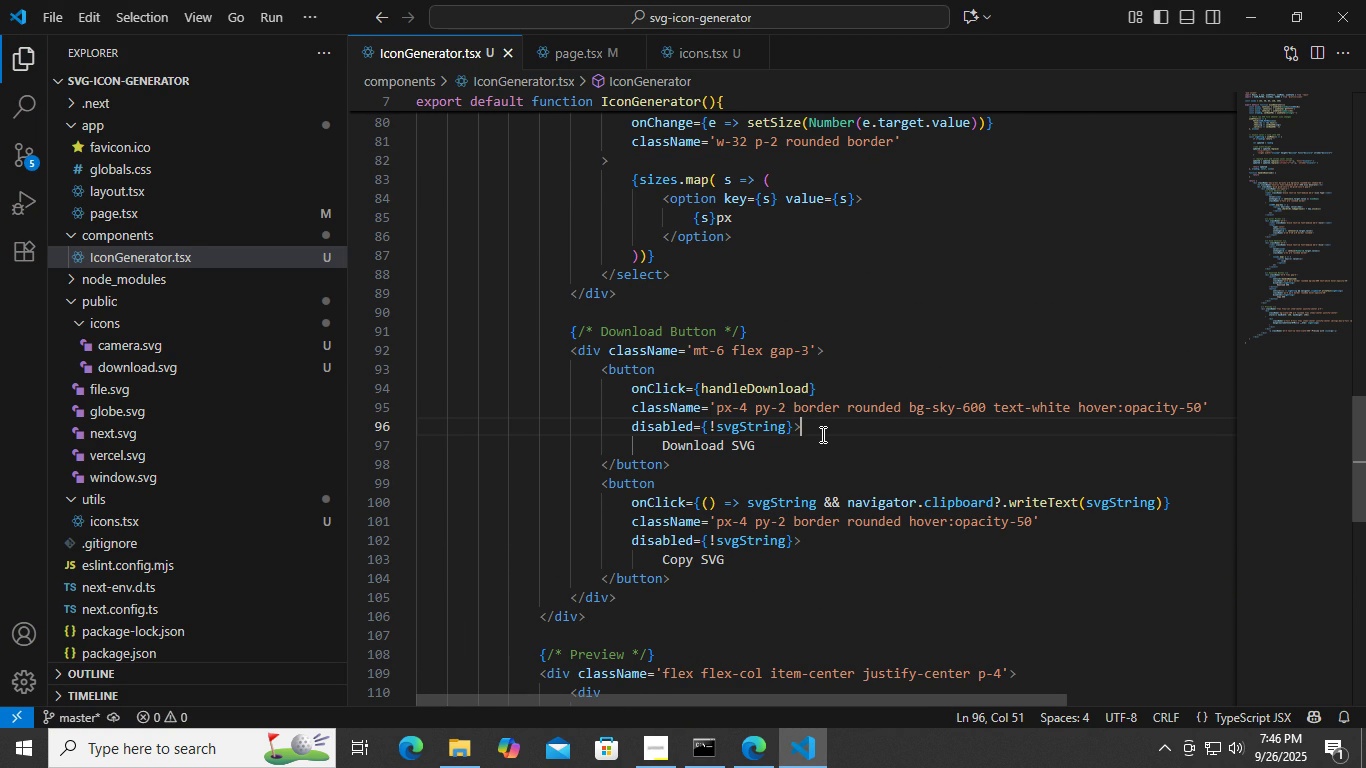 
wait(11.92)
 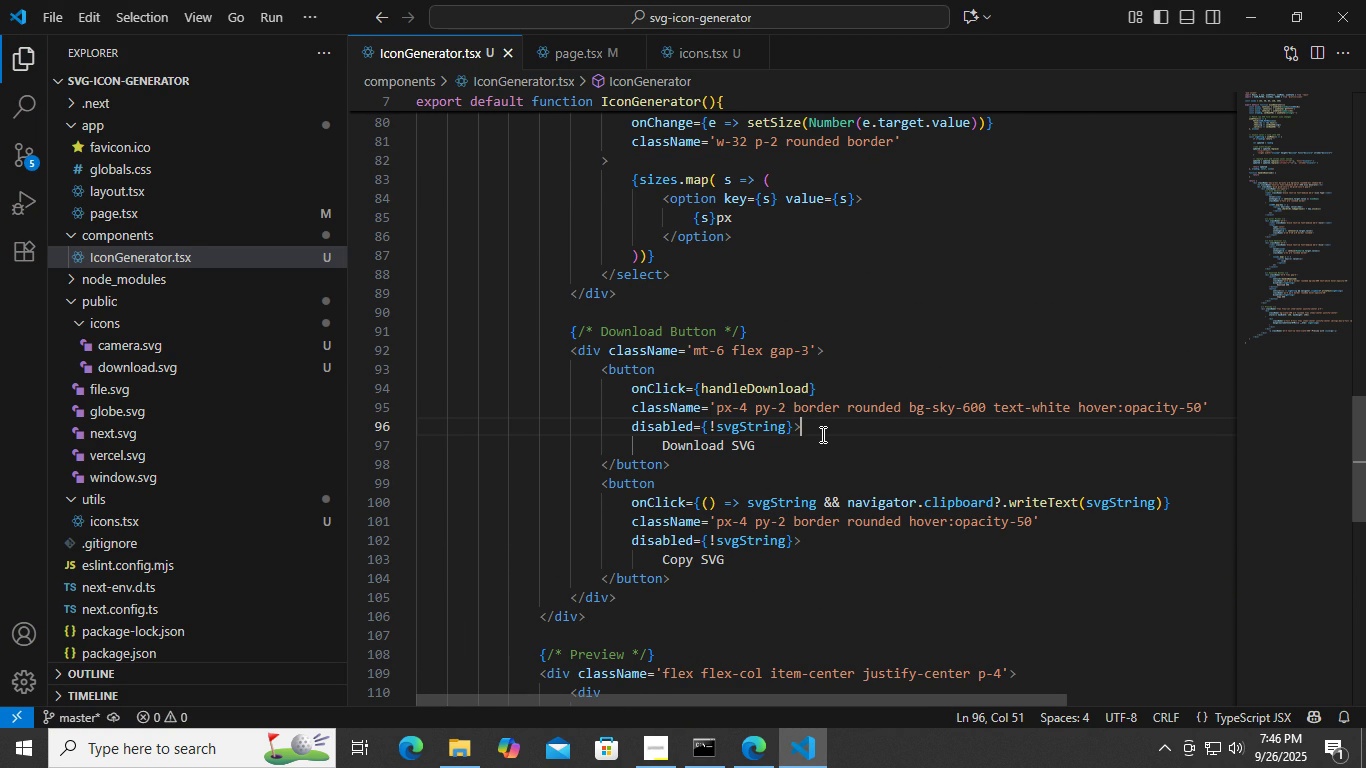 
scroll: coordinate [620, 436], scroll_direction: up, amount: 20.0
 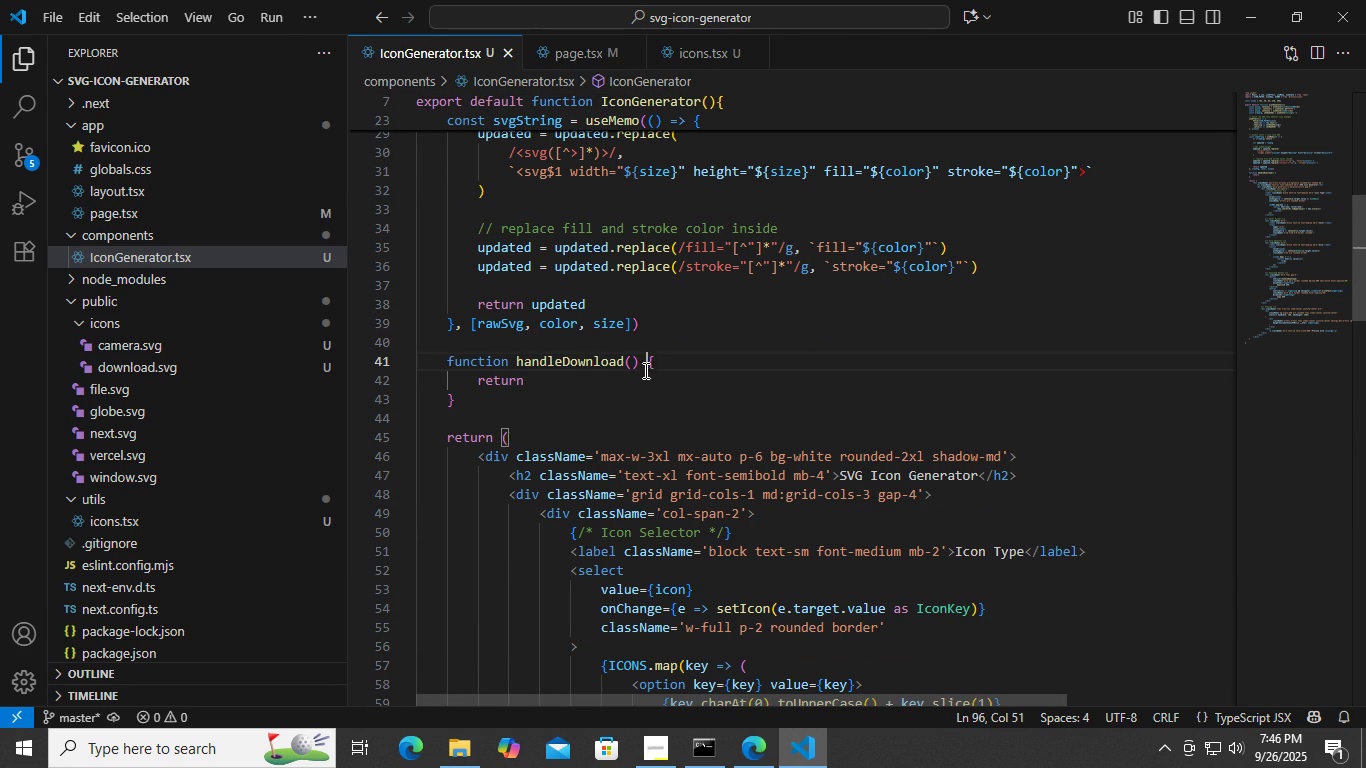 
left_click([644, 370])
 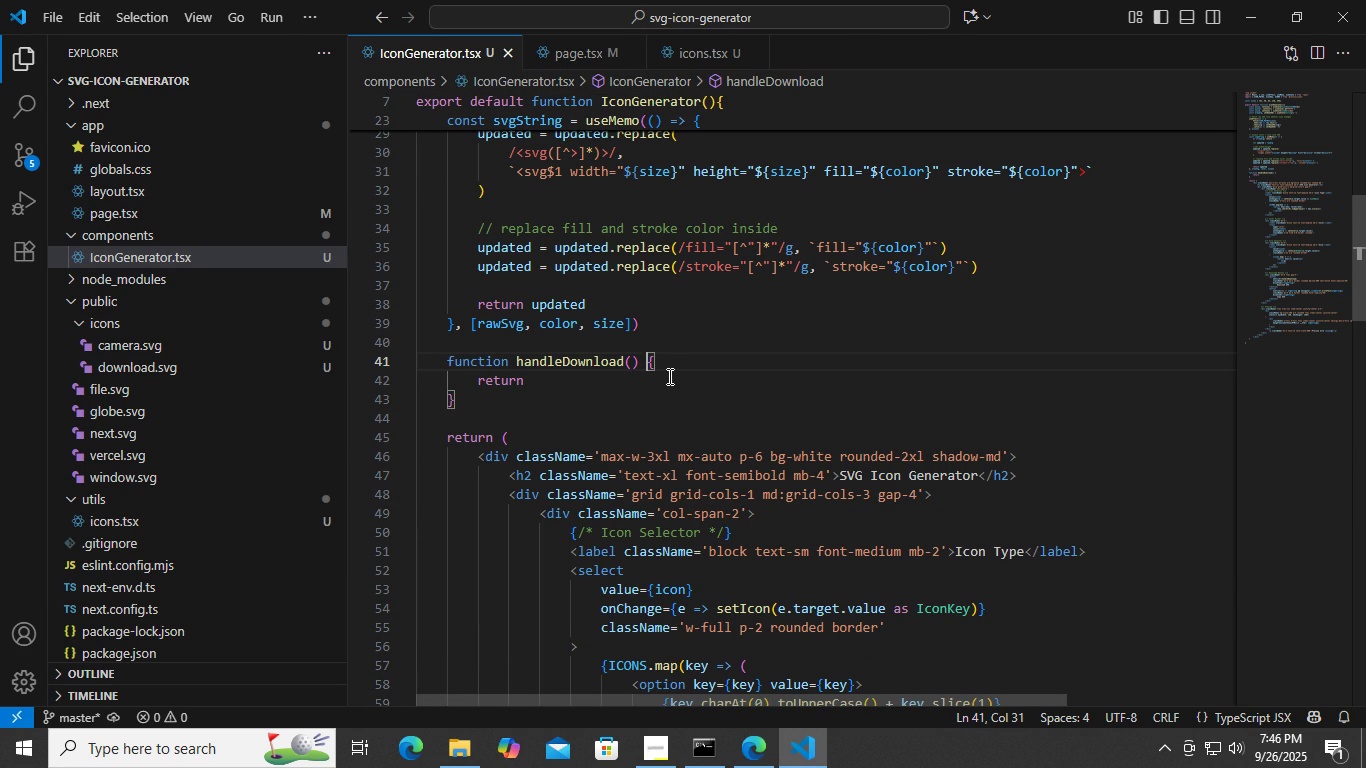 
wait(6.73)
 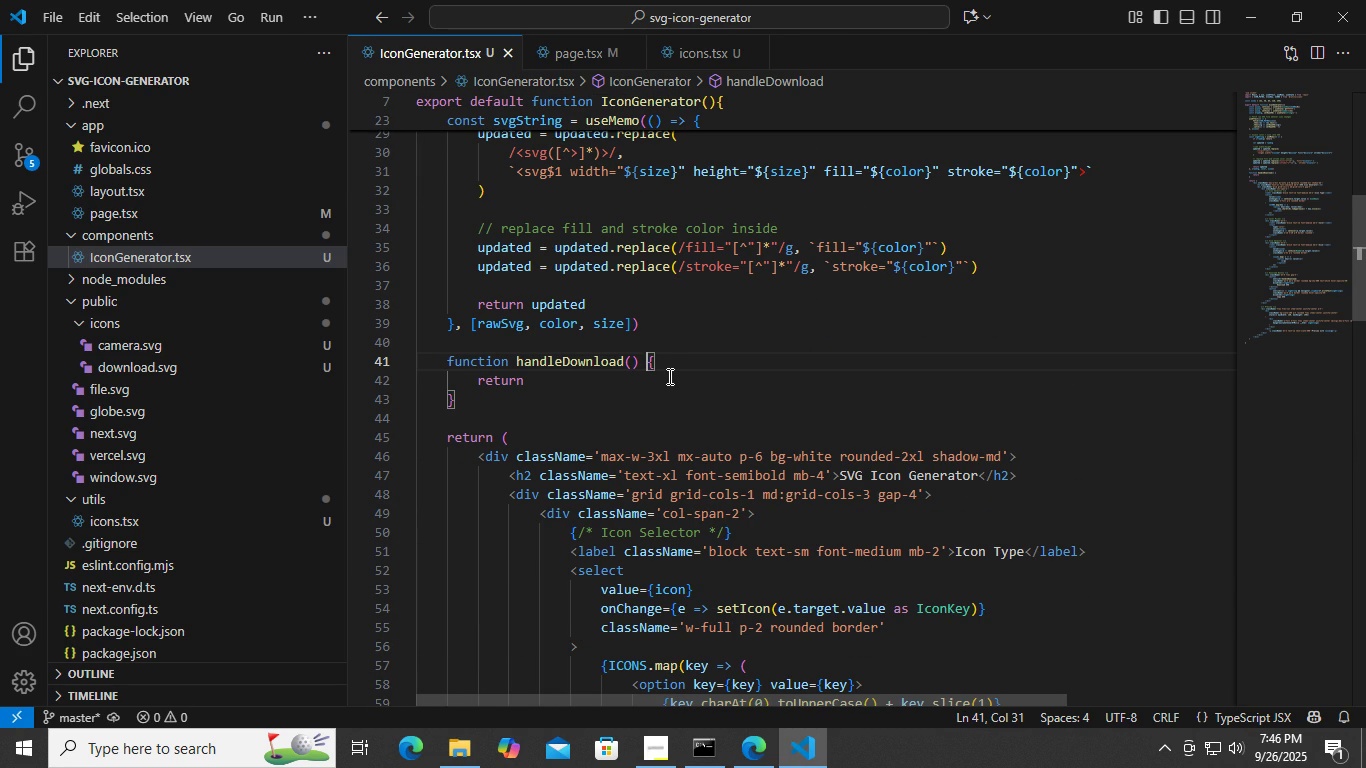 
left_click([691, 363])
 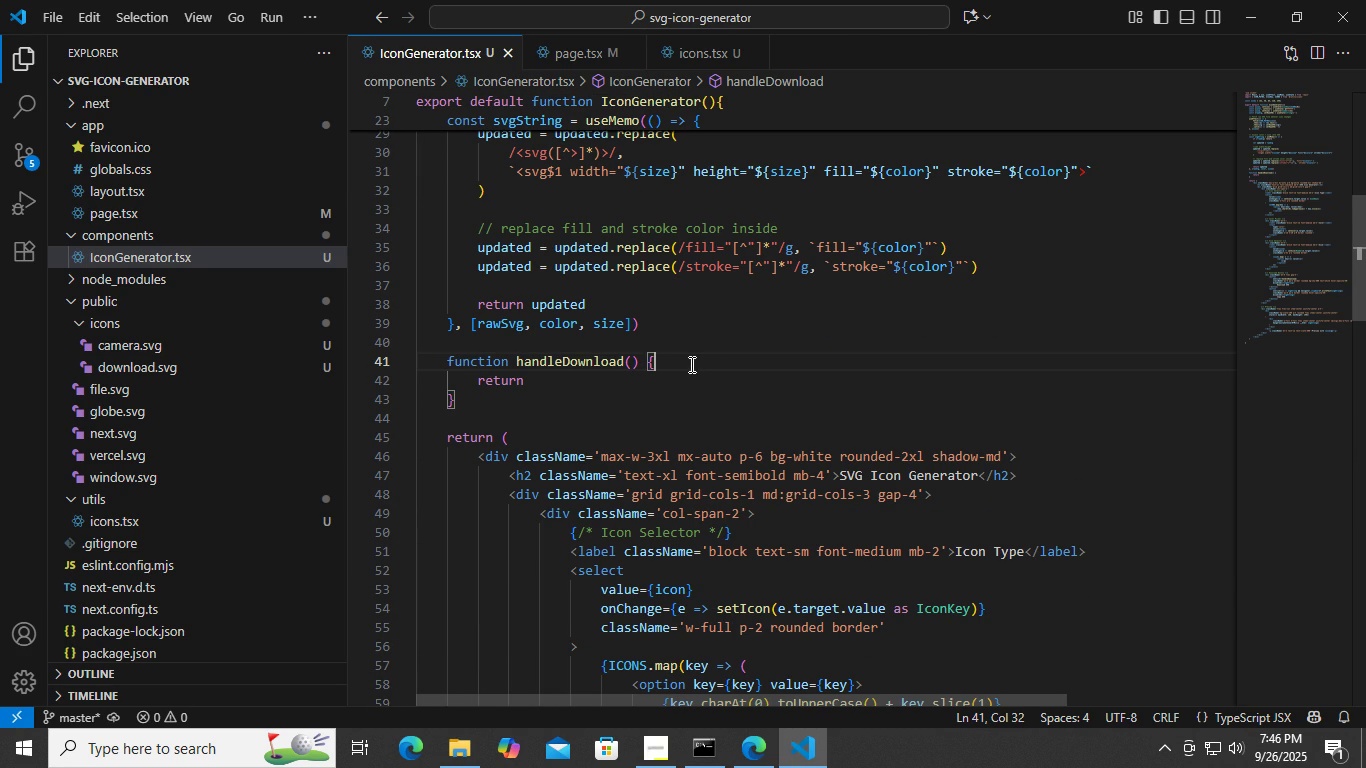 
key(ArrowDown)
 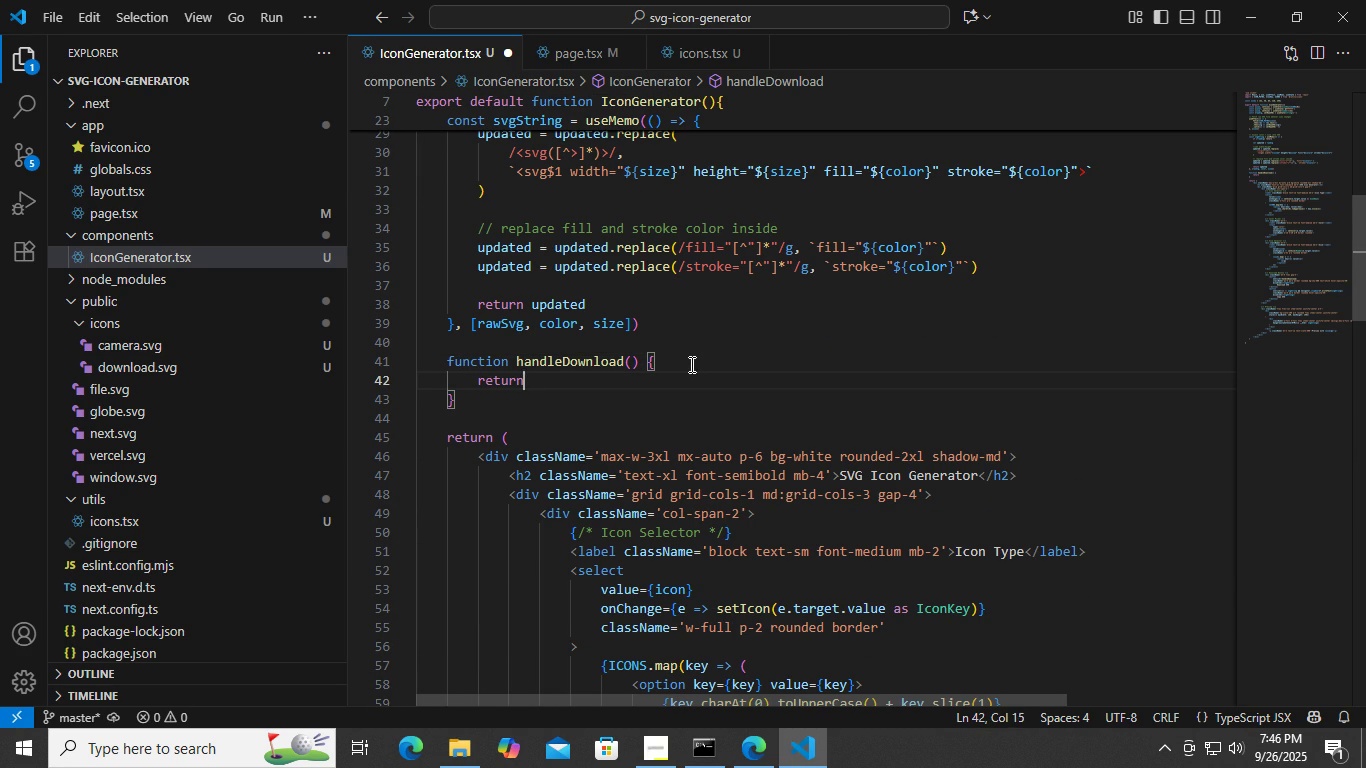 
key(Backspace)
key(Backspace)
key(Backspace)
key(Backspace)
key(Backspace)
key(Backspace)
key(Backspace)
type(if (!svg)